 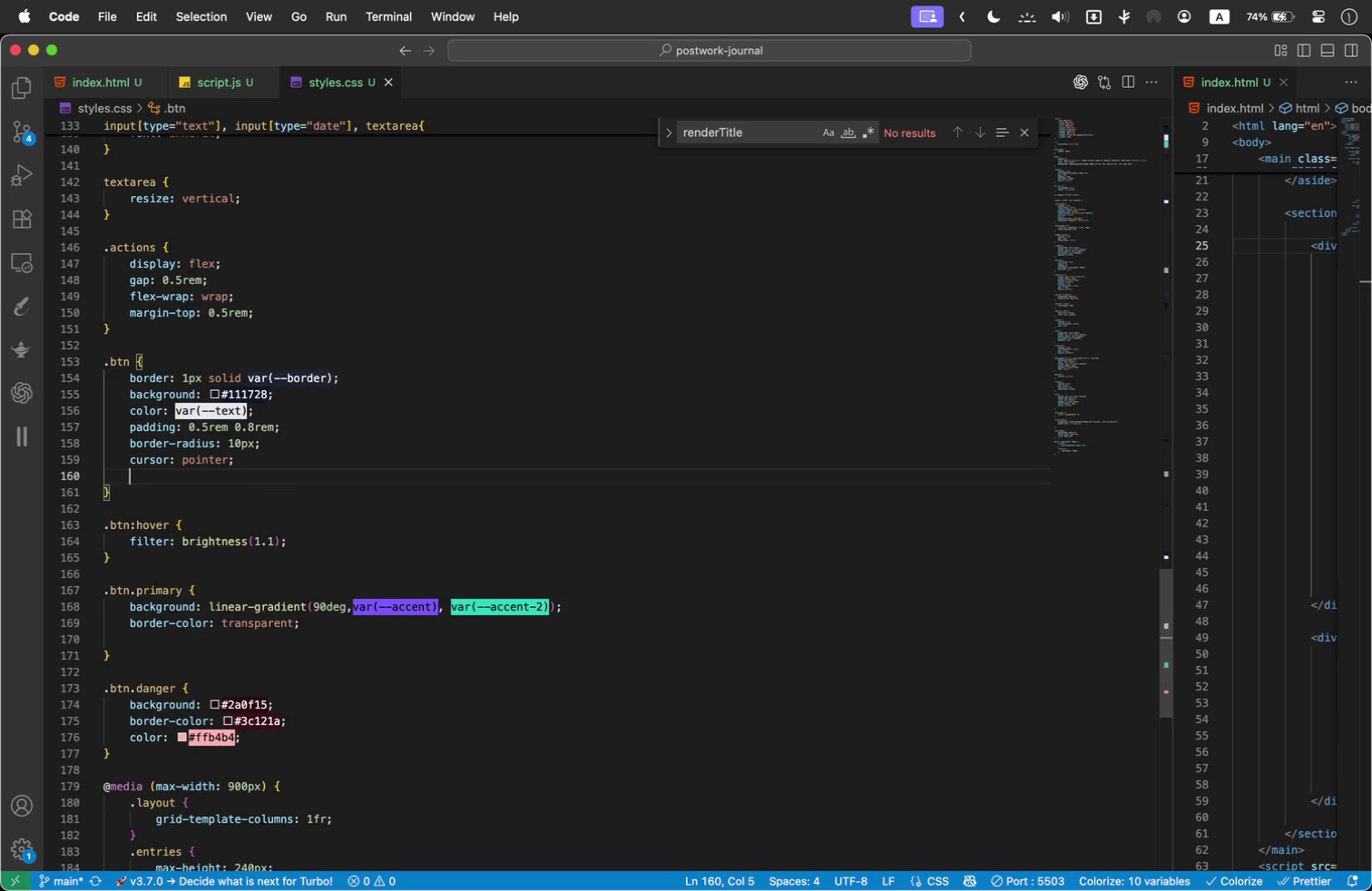 
type(mar)
 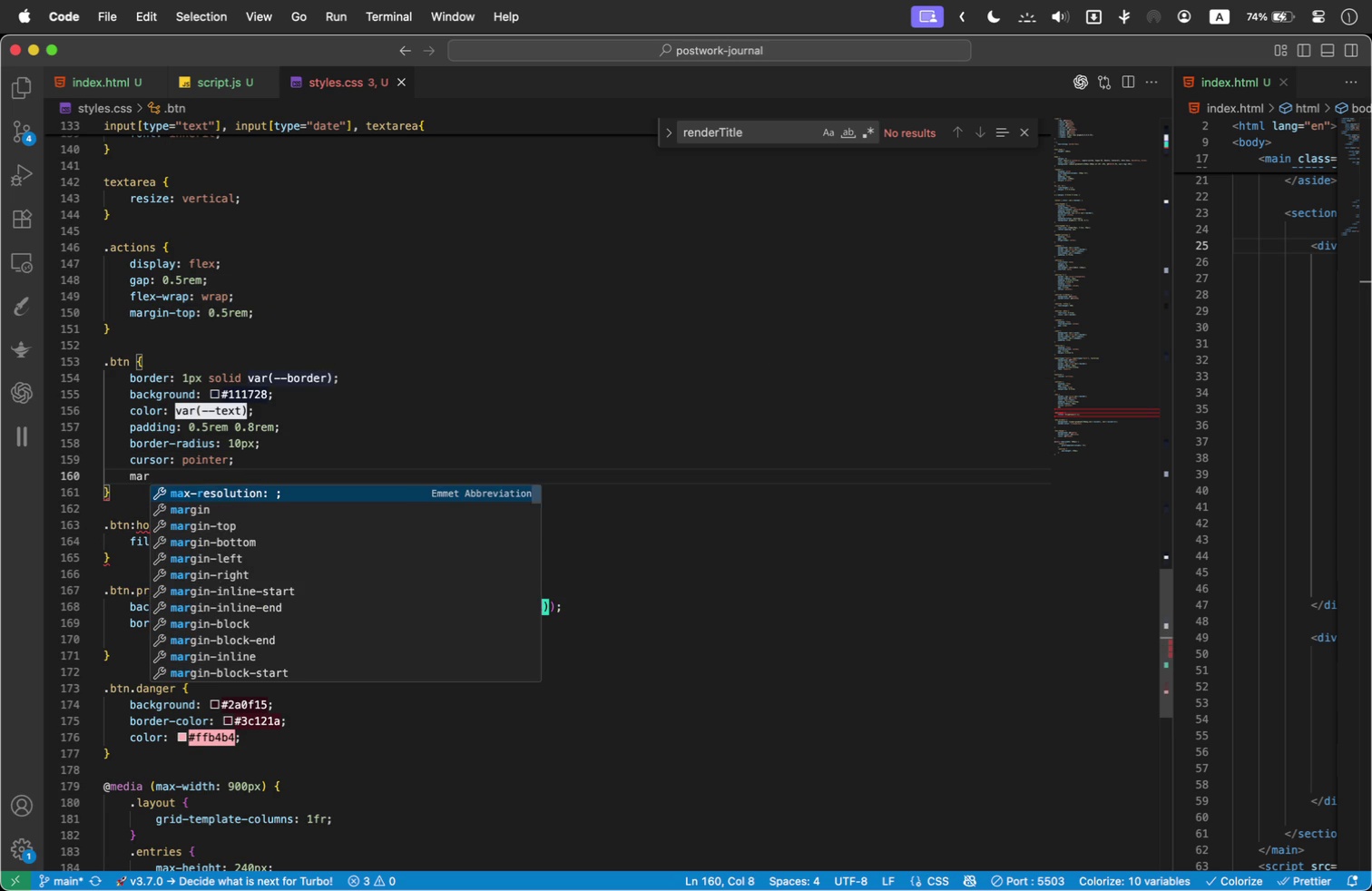 
key(ArrowDown)
 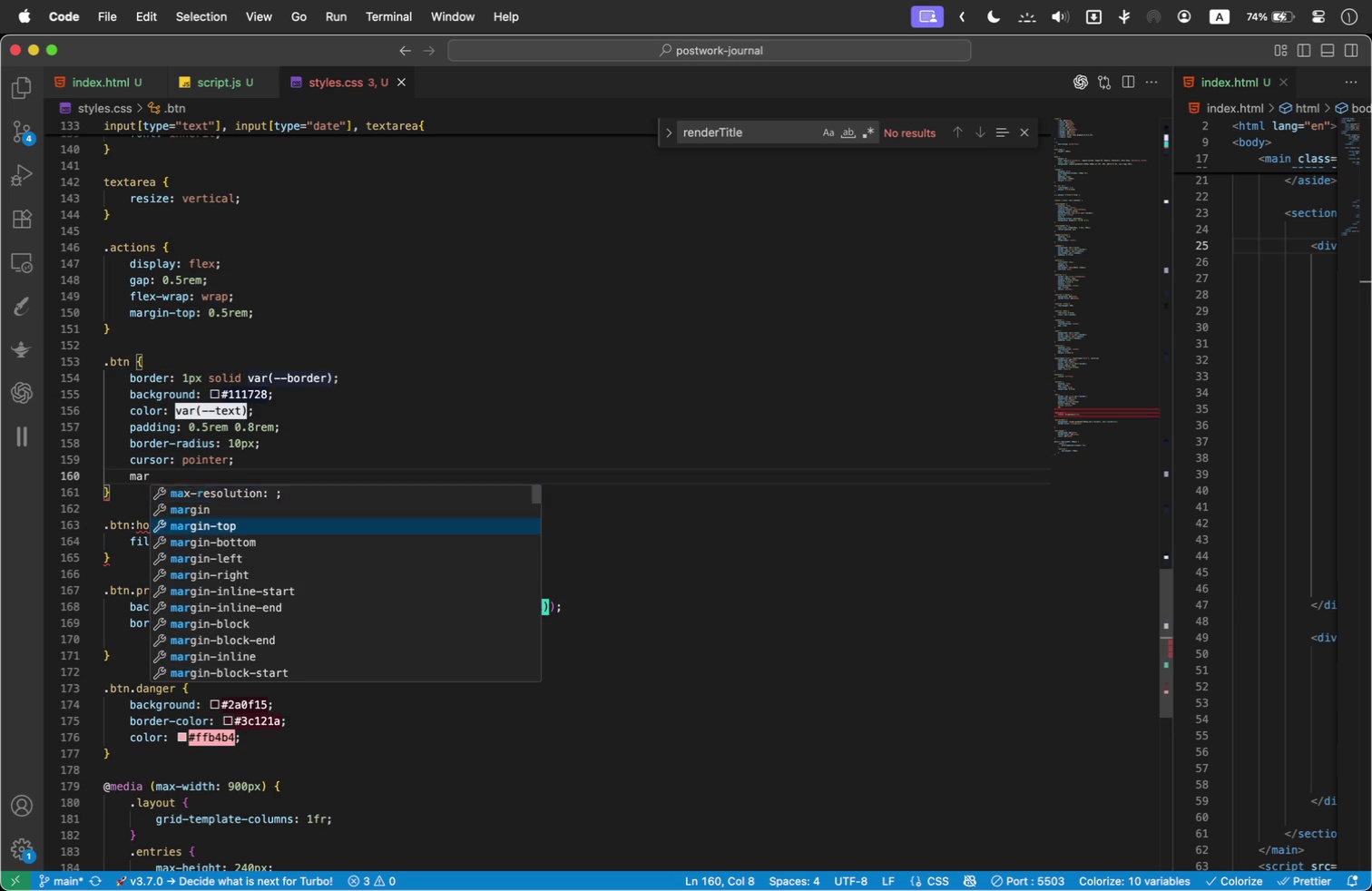 
key(ArrowDown)
 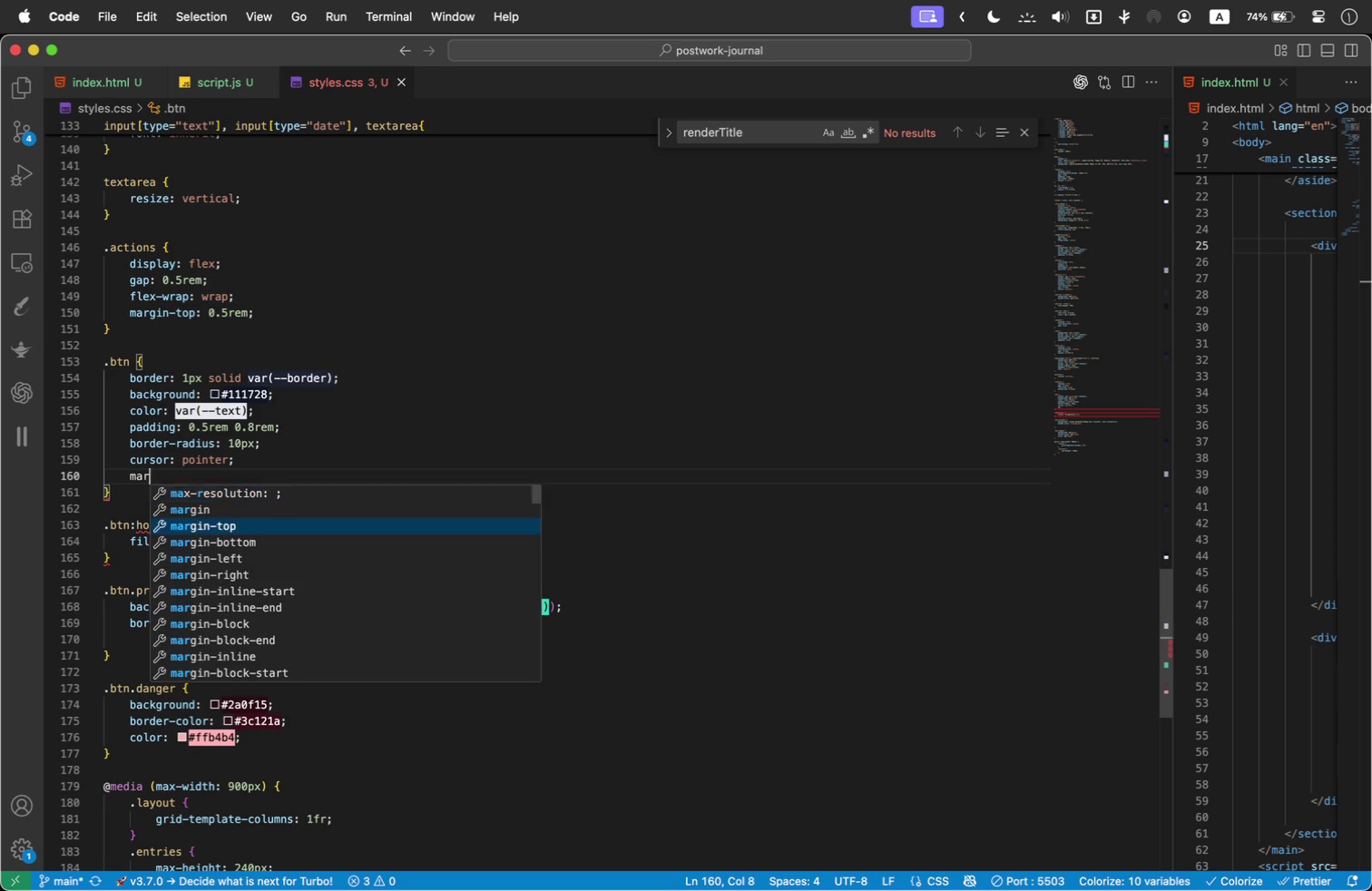 
key(Enter)
 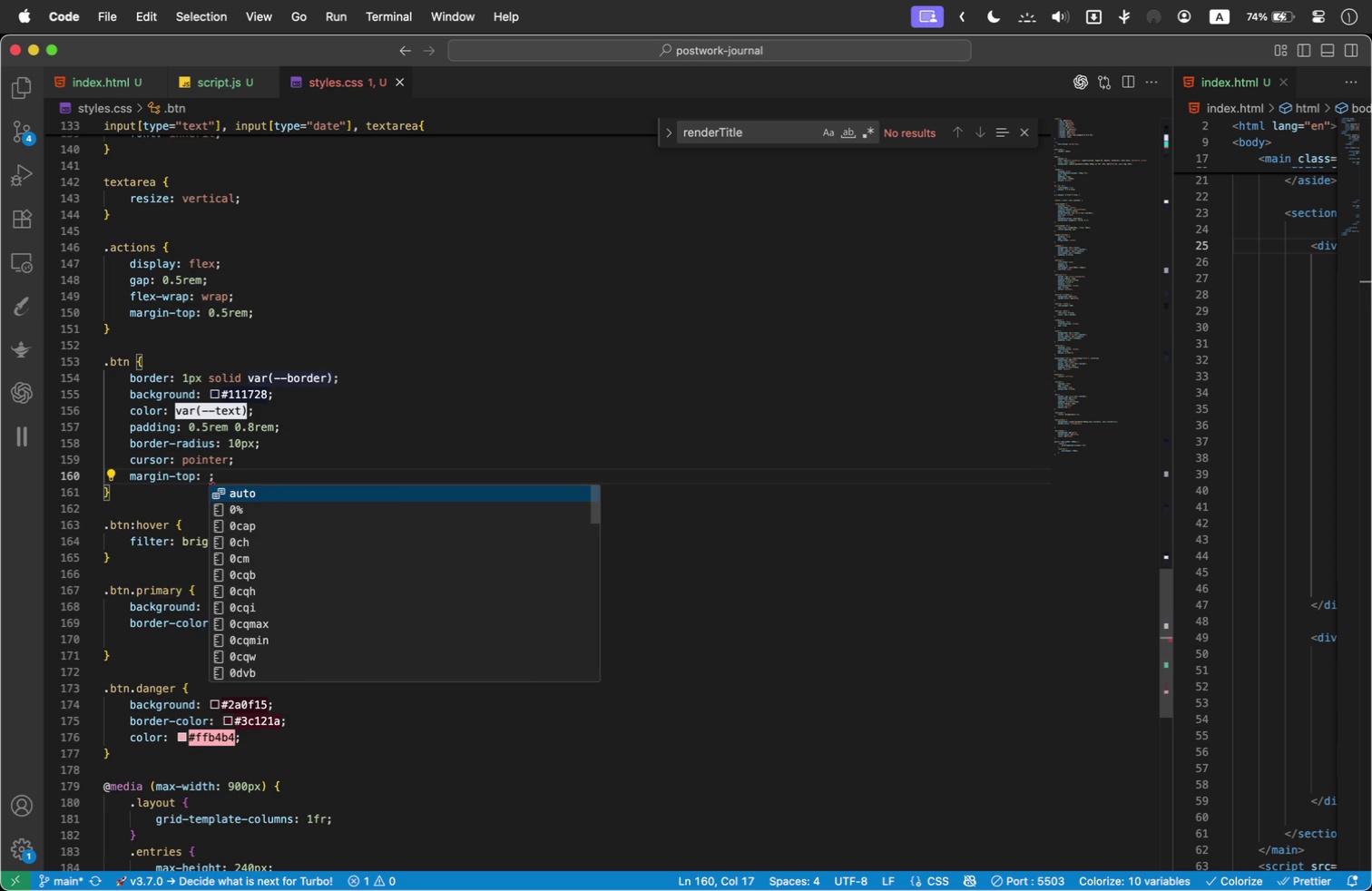 
type(0.5rem)
 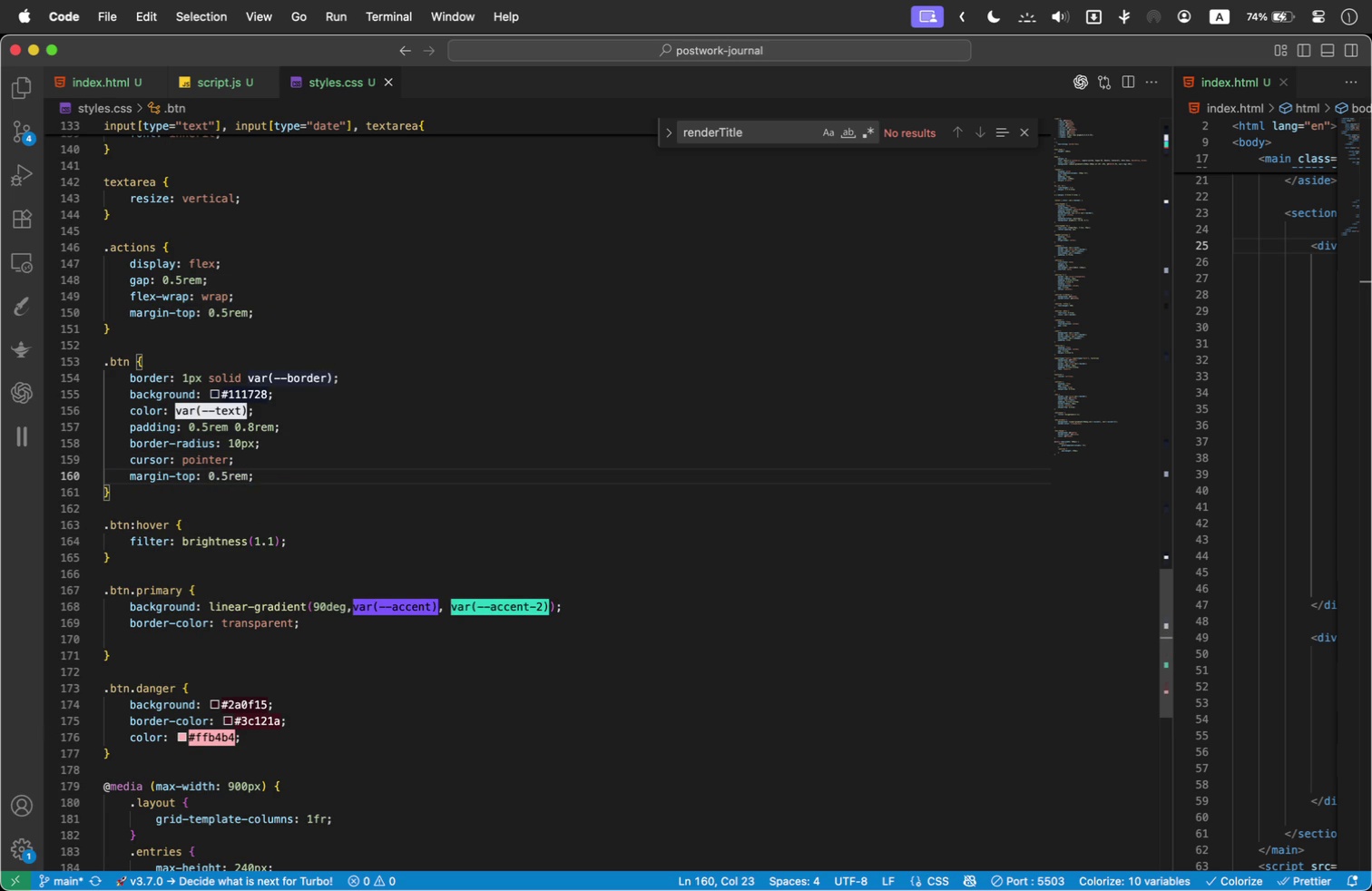 
key(Enter)